 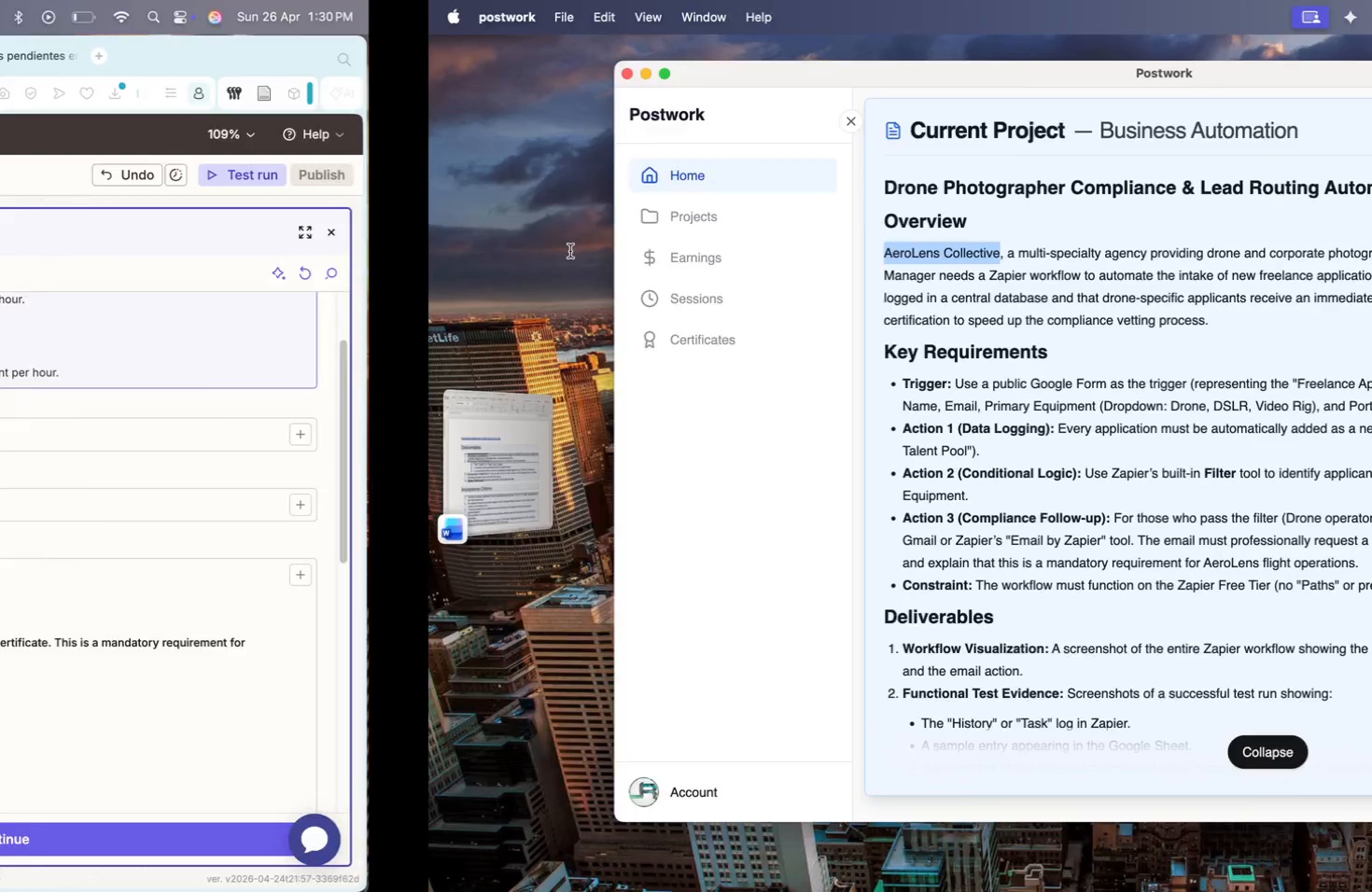 
key(Meta+V)
 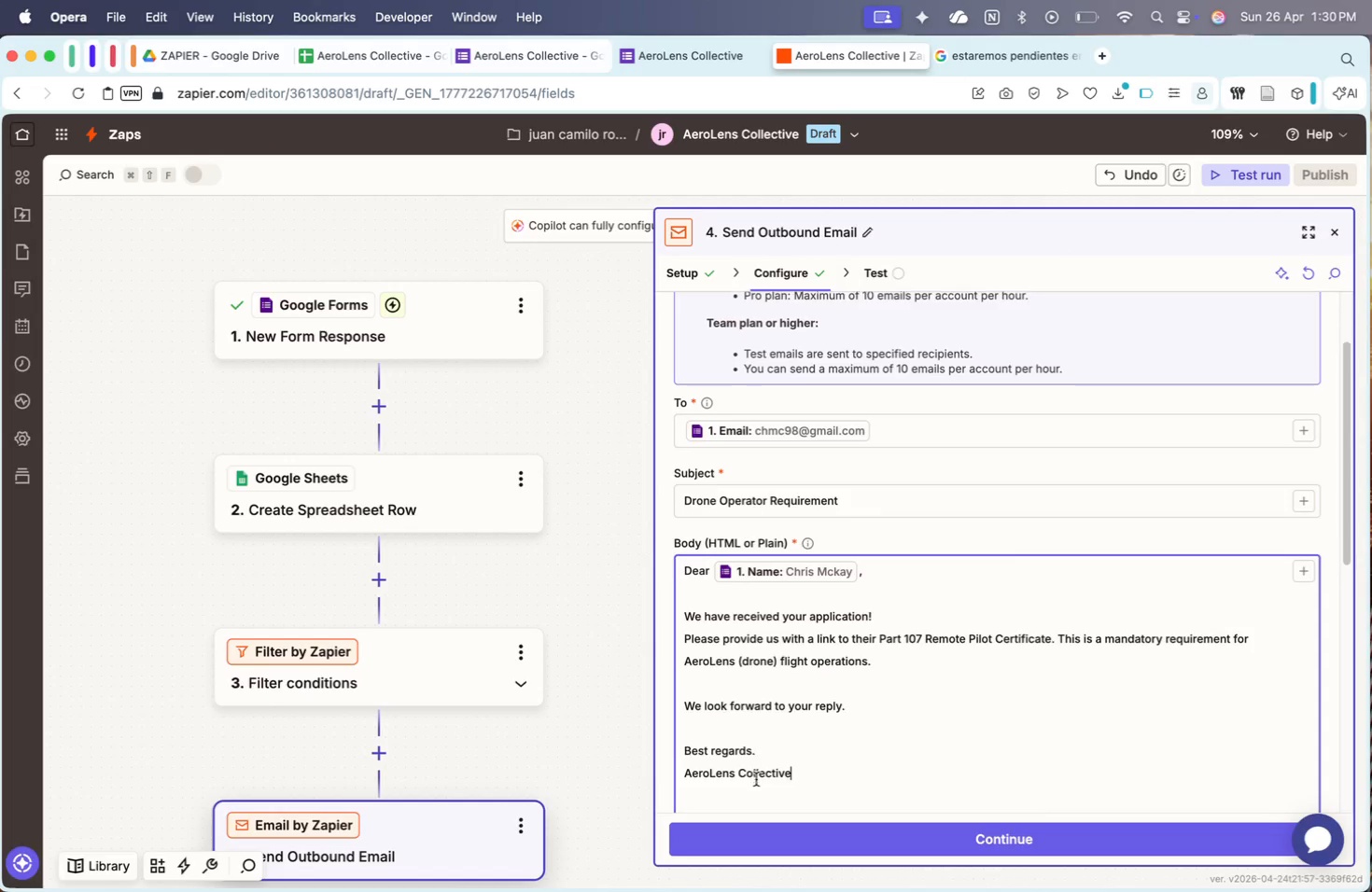 
key(ArrowDown)
 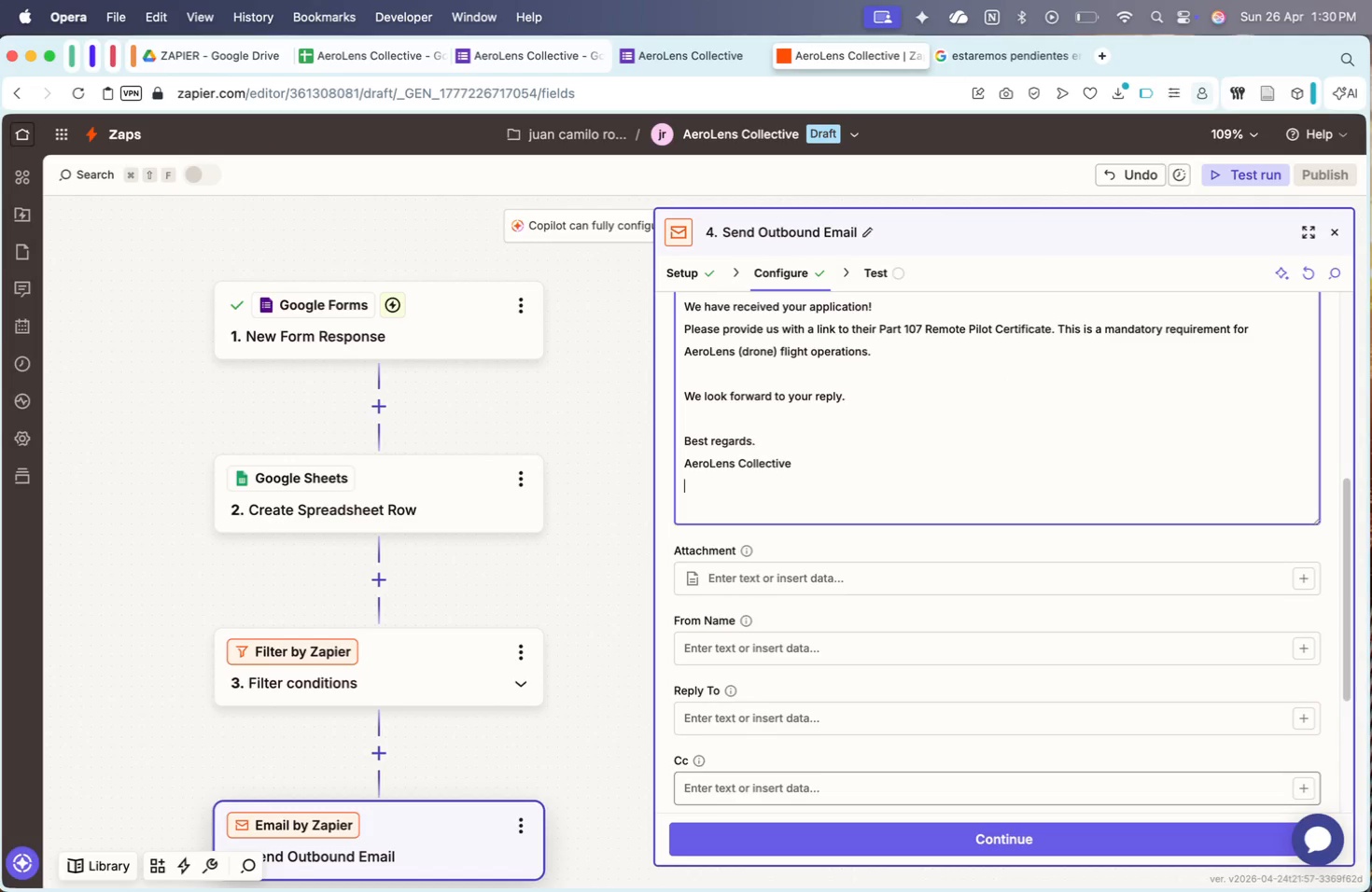 
scroll: coordinate [756, 779], scroll_direction: down, amount: 32.0
 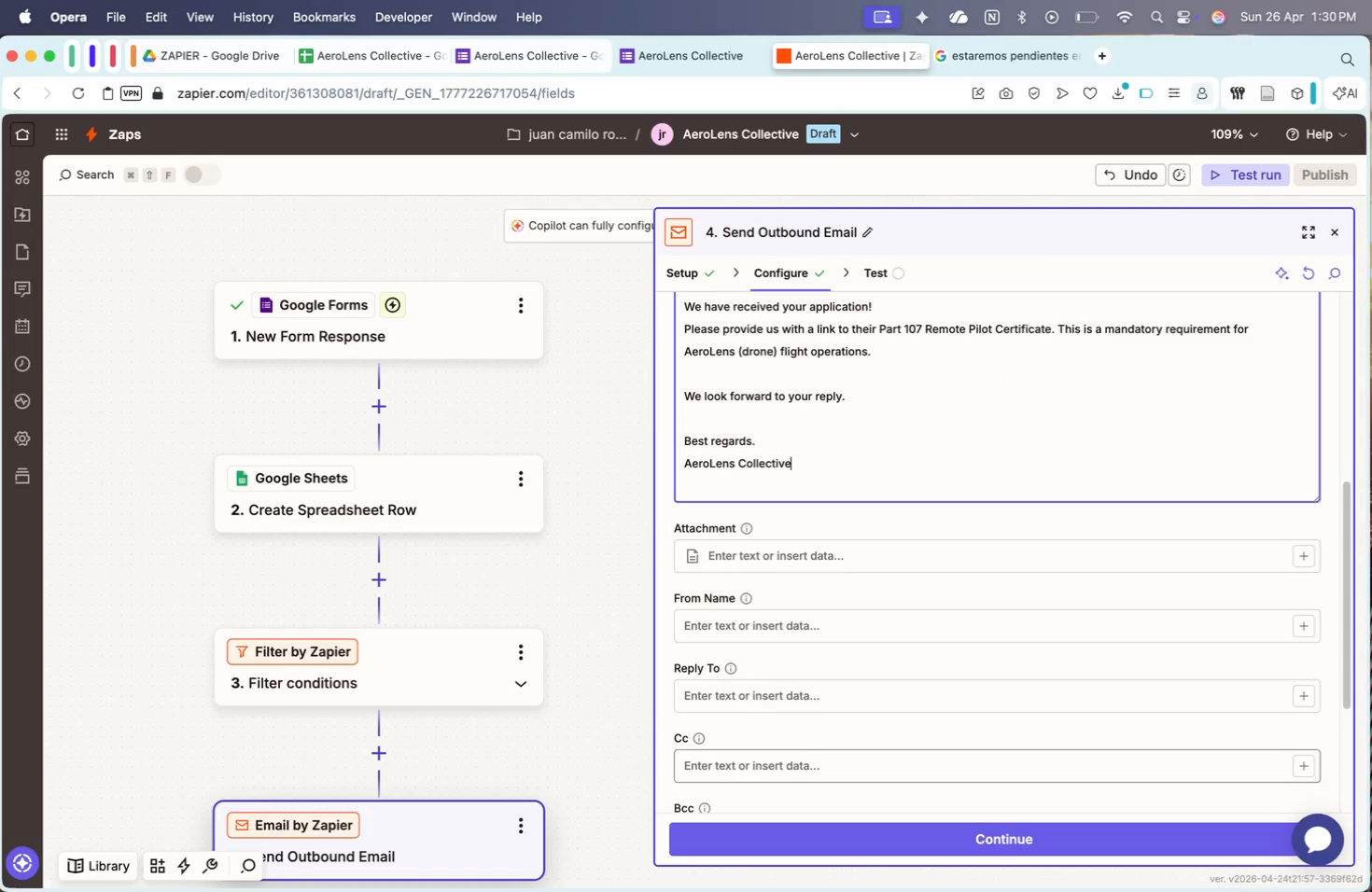 
key(Backspace)
 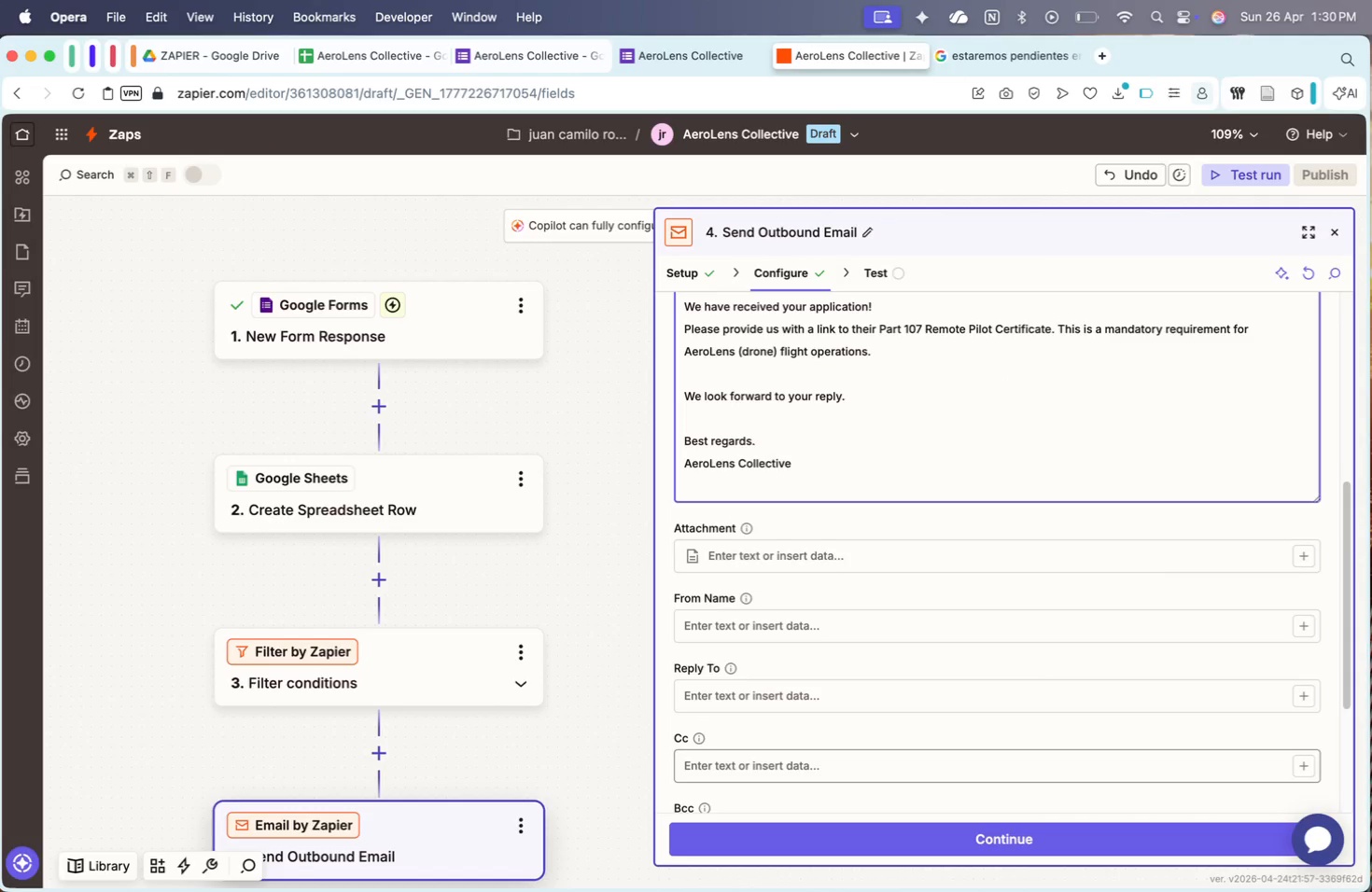 
key(ArrowDown)
 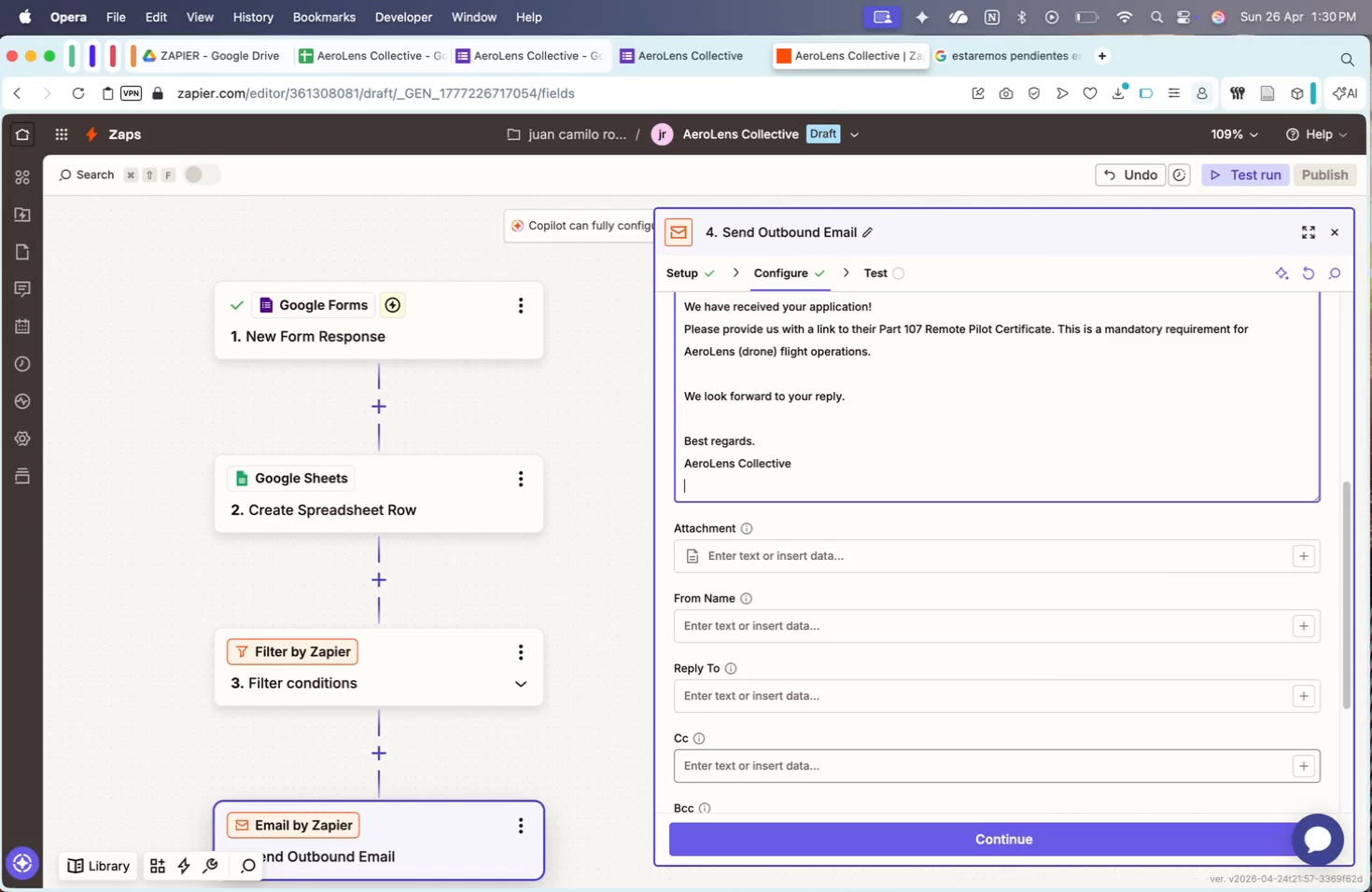 
key(ArrowUp)
 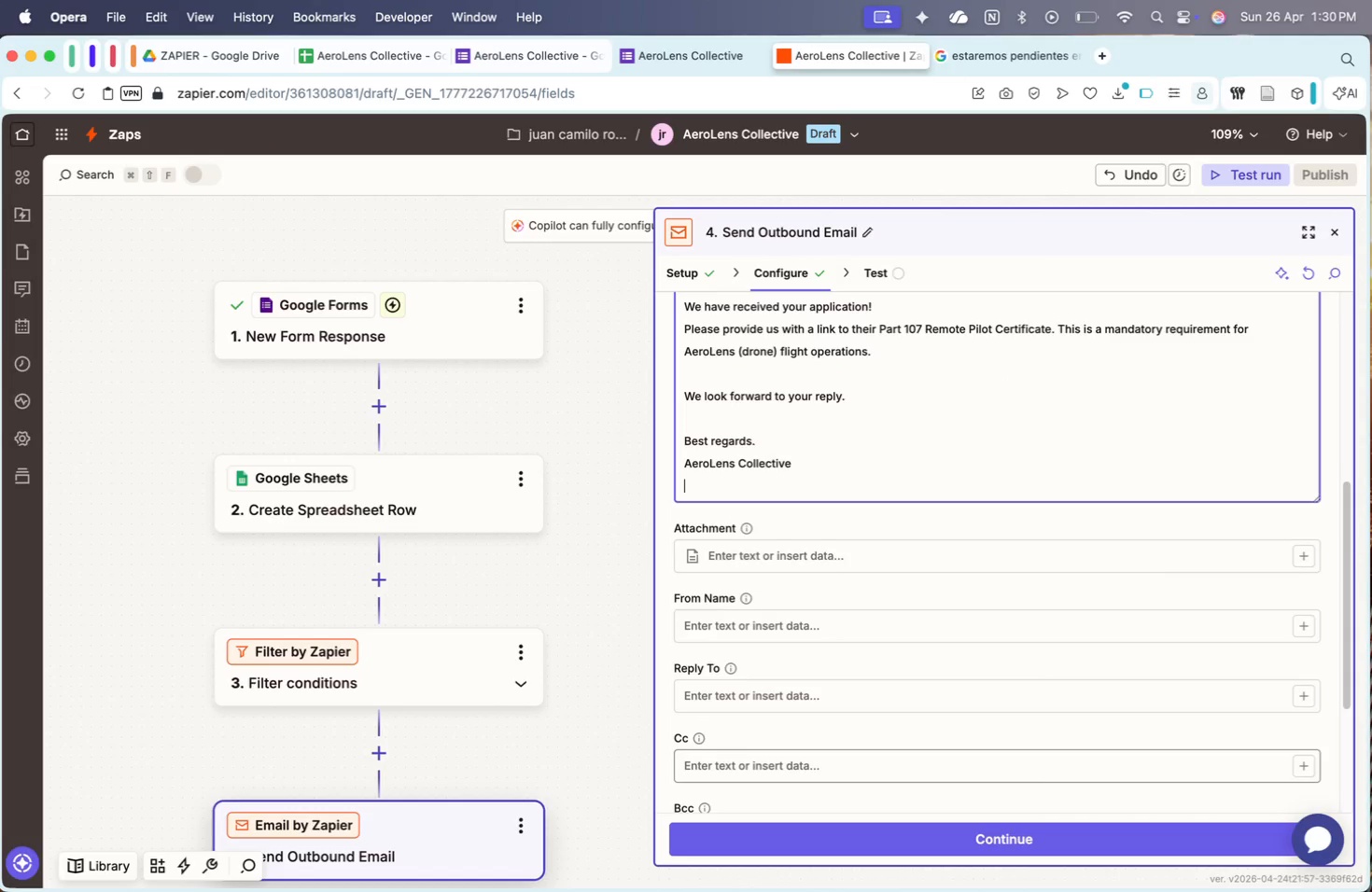 
key(ArrowDown)
 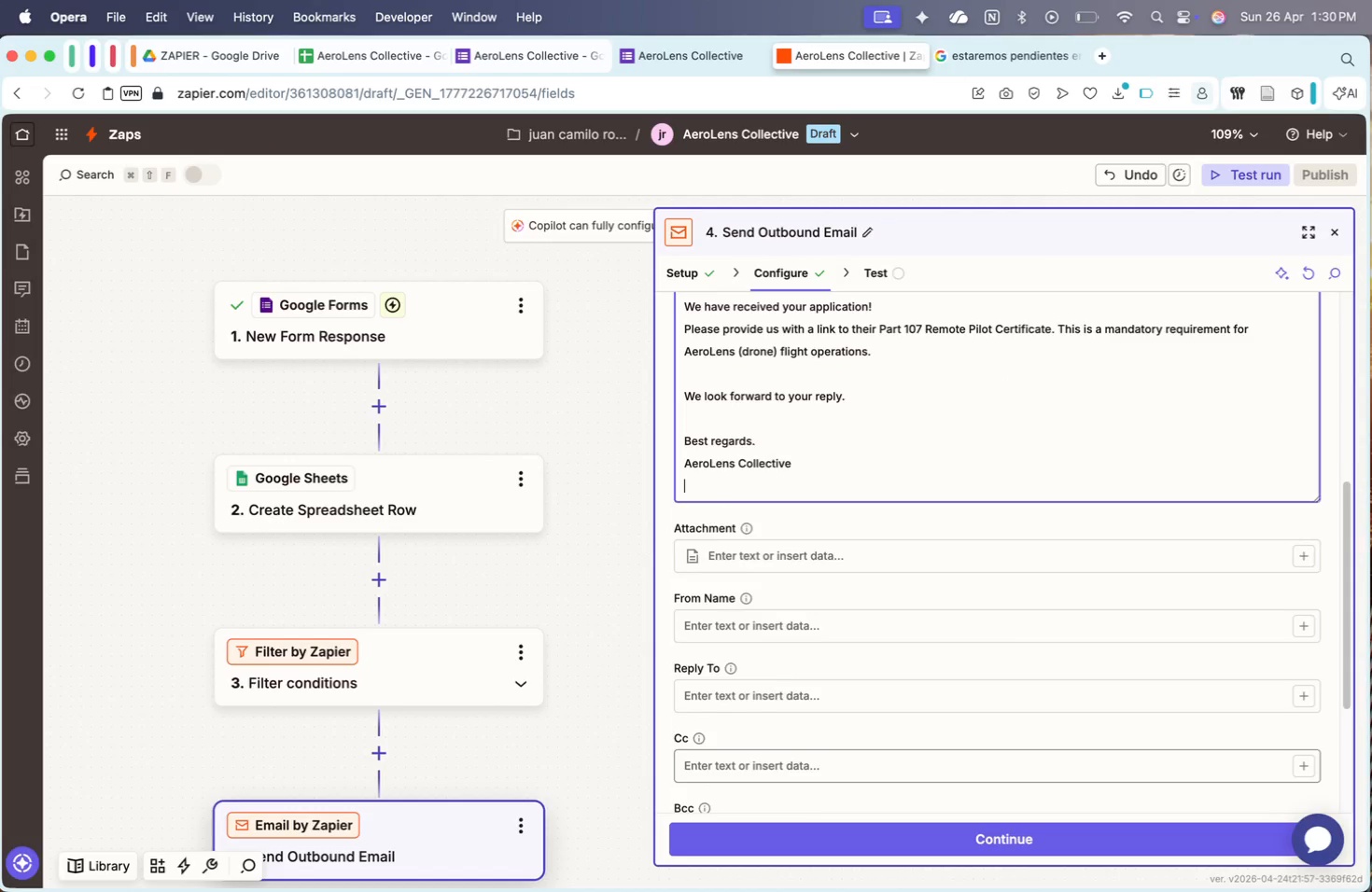 
key(Backspace)
 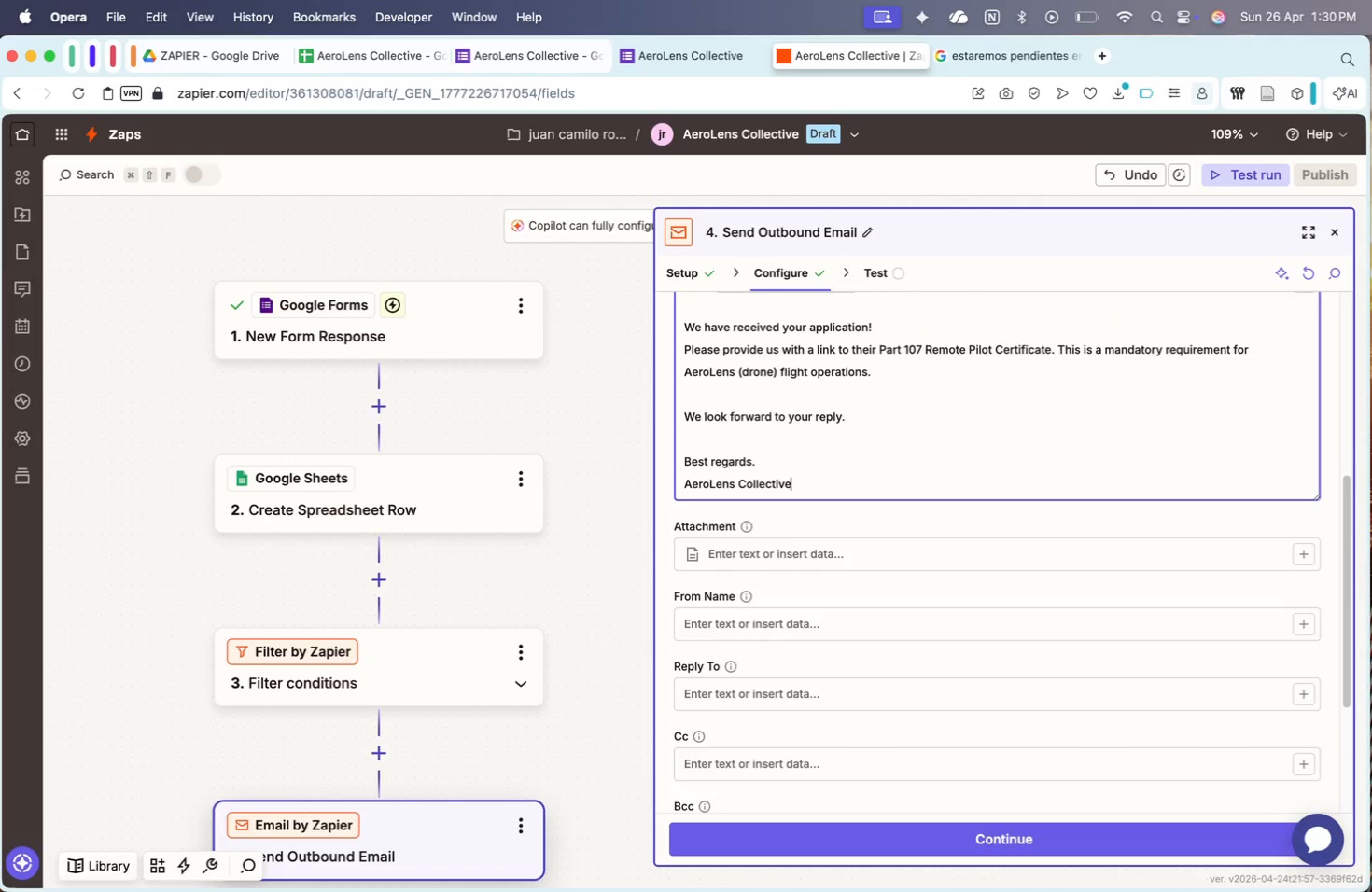 
scroll: coordinate [756, 779], scroll_direction: up, amount: 11.0
 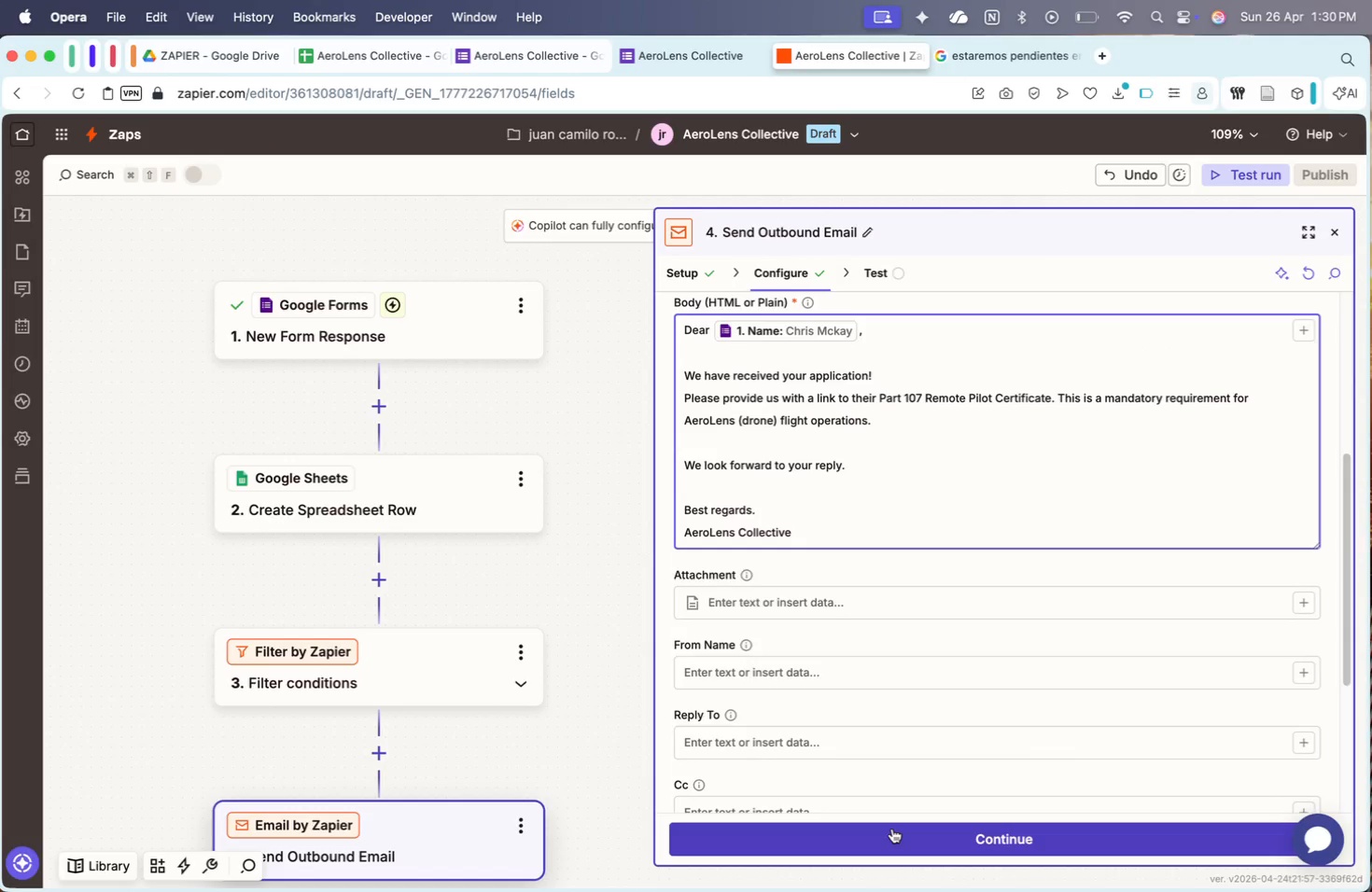 
left_click([892, 829])